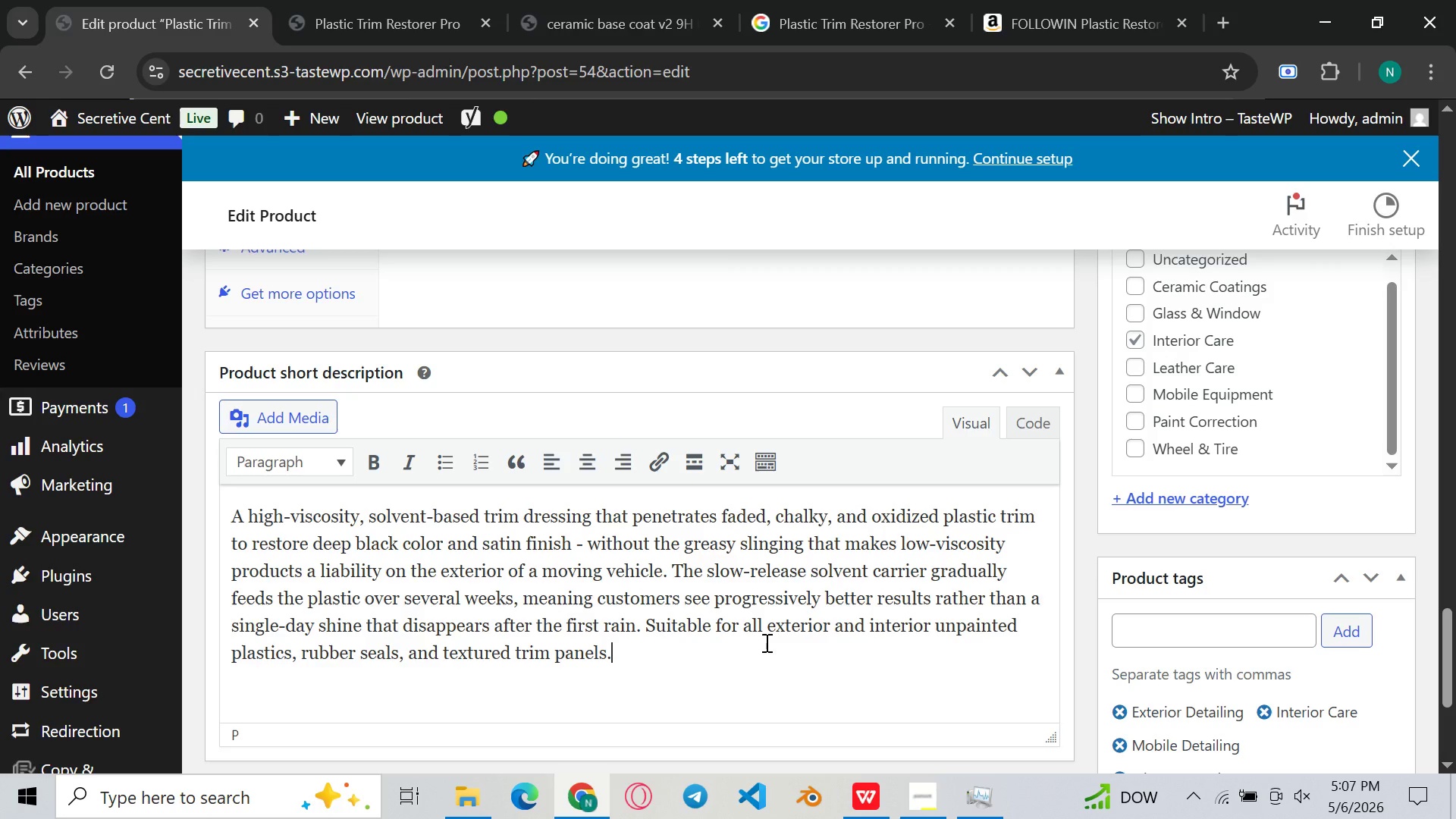 
wait(25.22)
 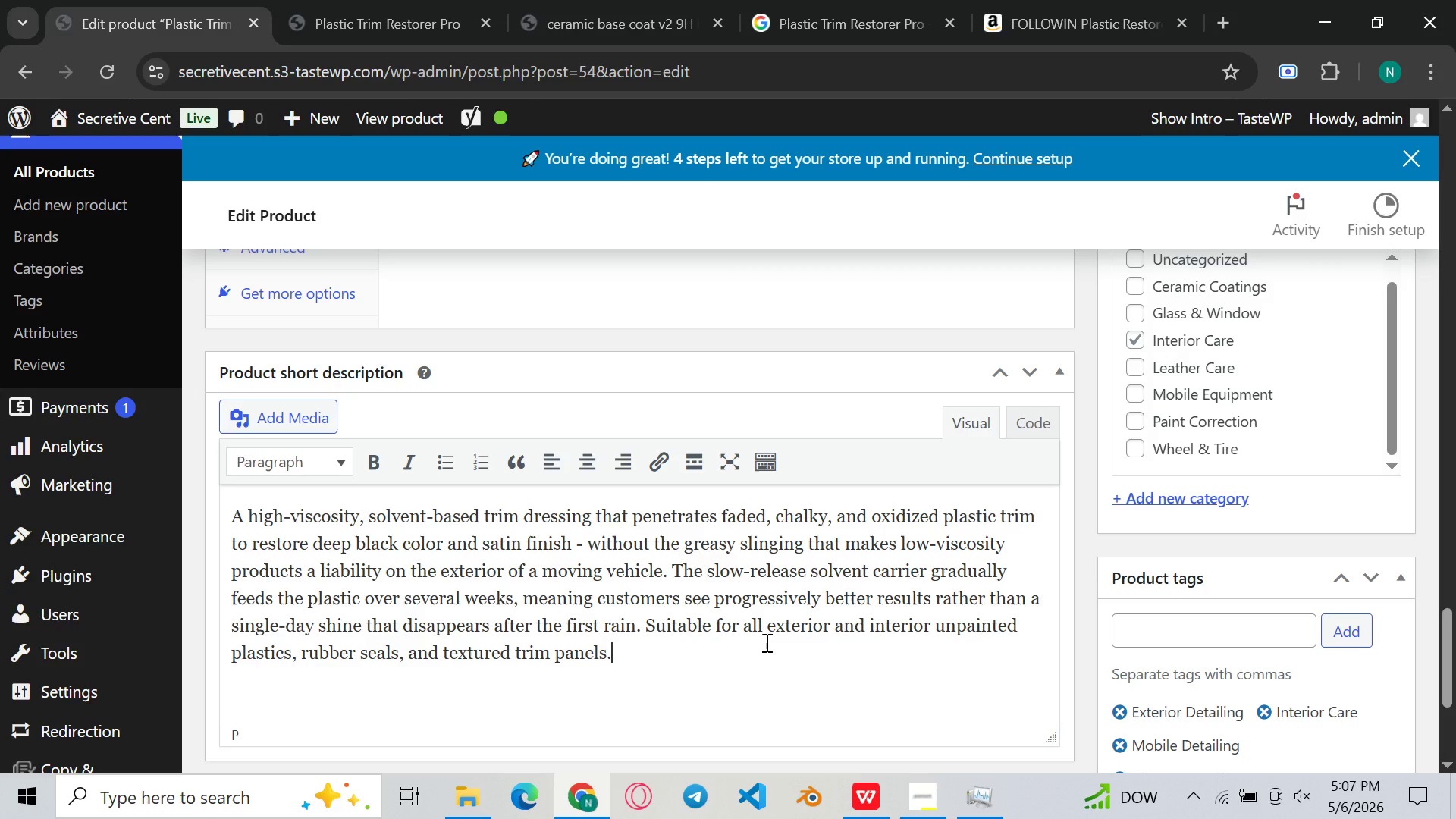 
left_click([739, 516])
 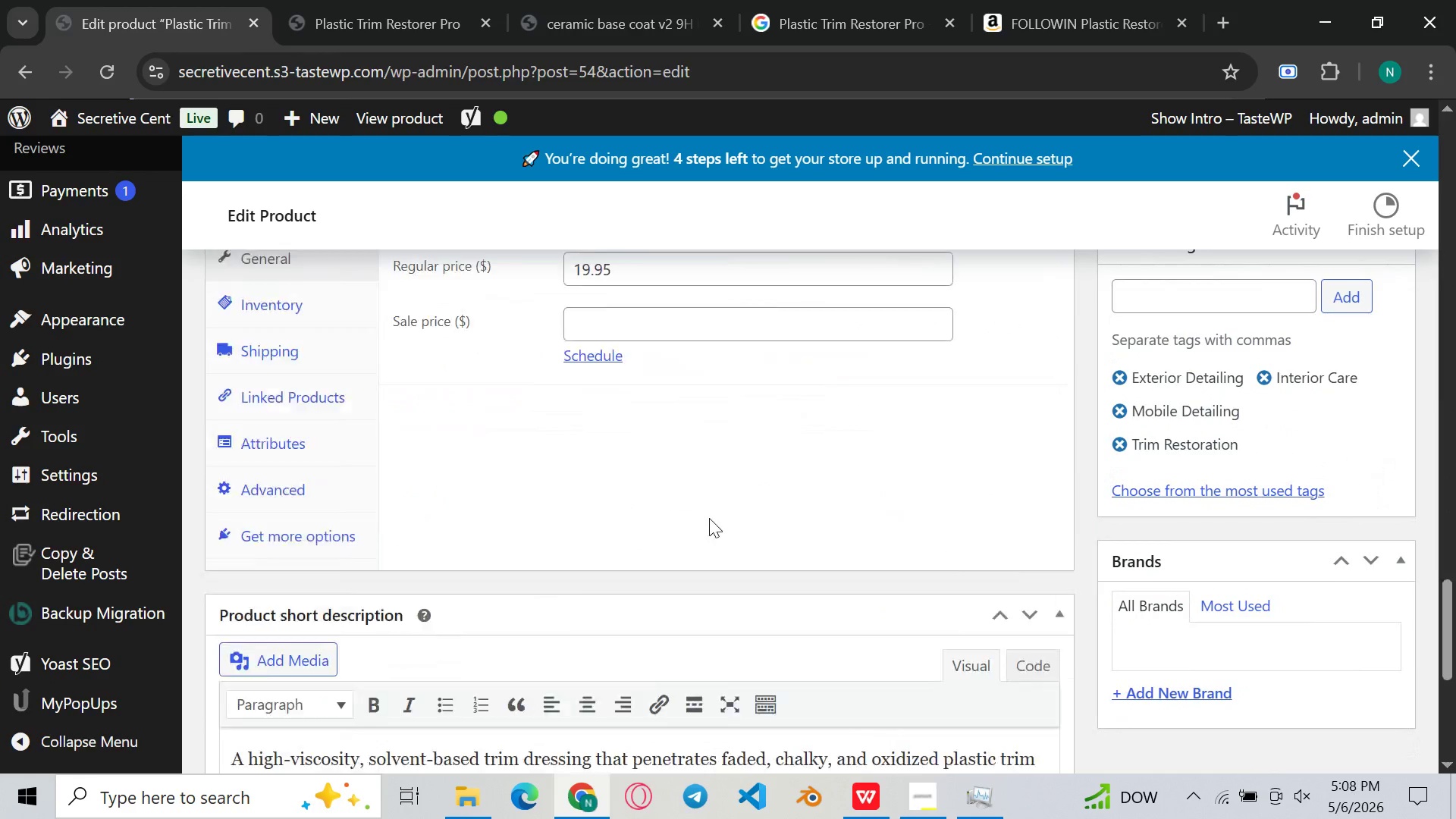 
left_click([761, 459])
 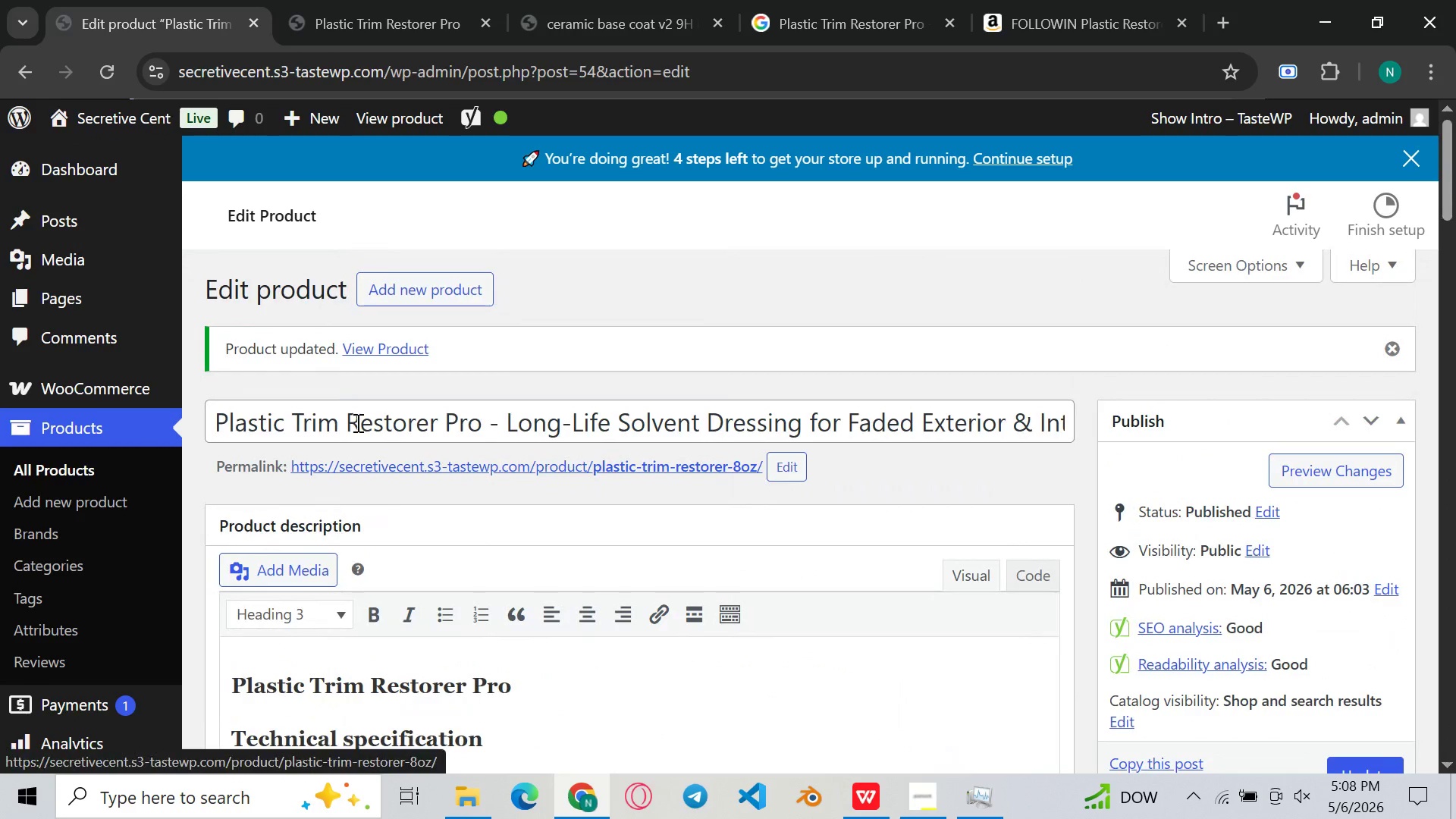 
wait(5.58)
 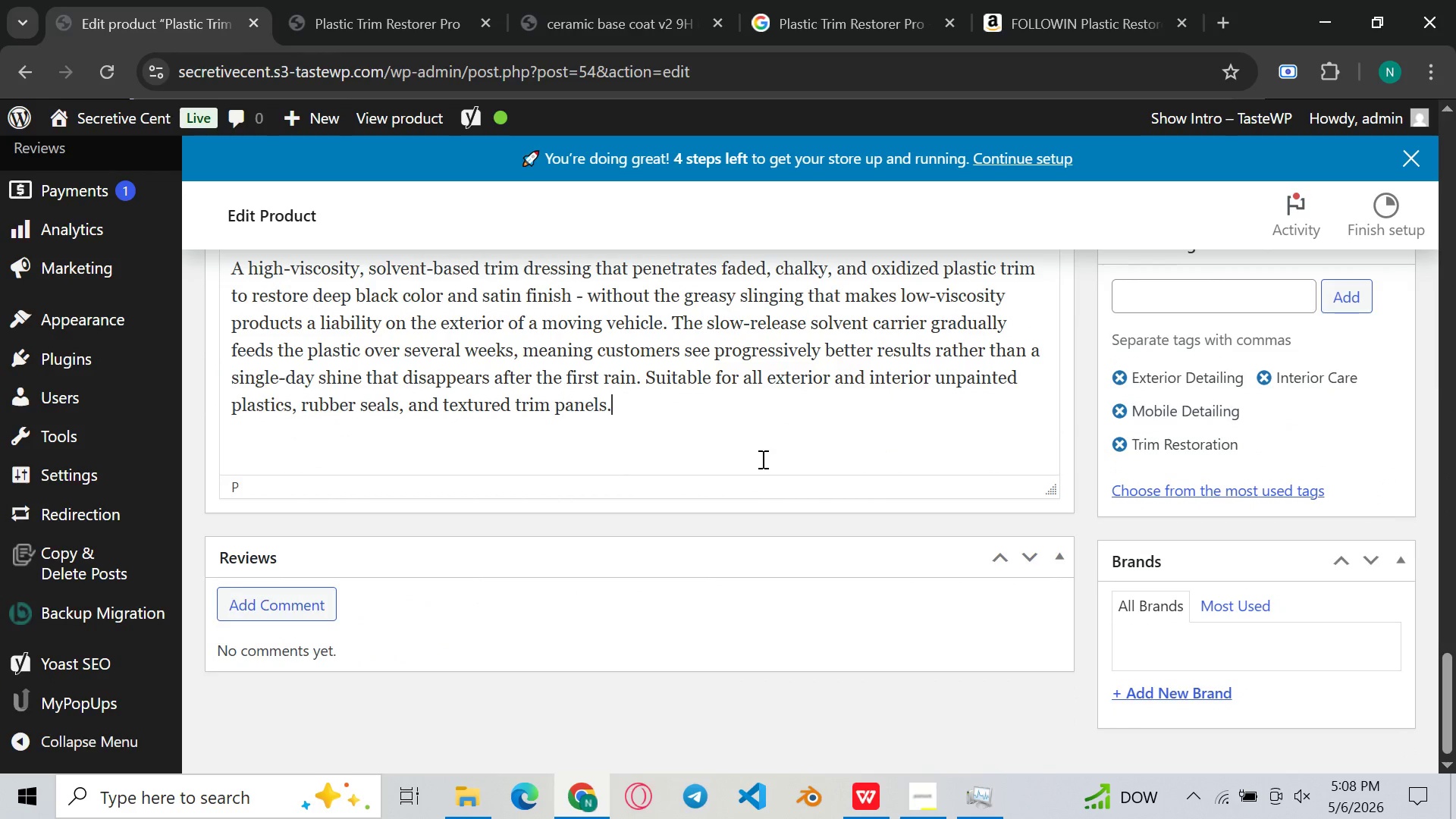 
left_click([91, 468])
 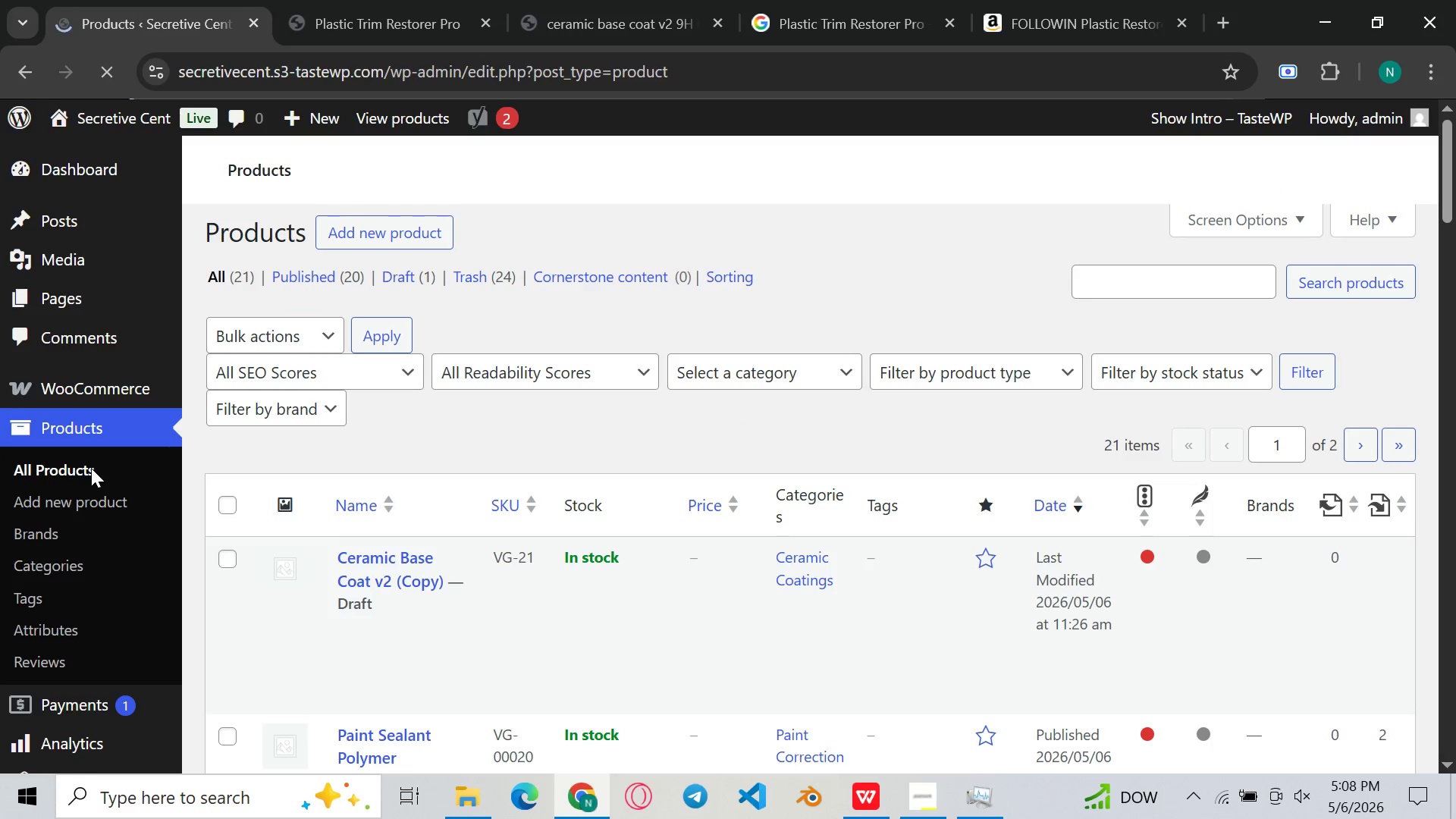 
left_click([402, 0])
 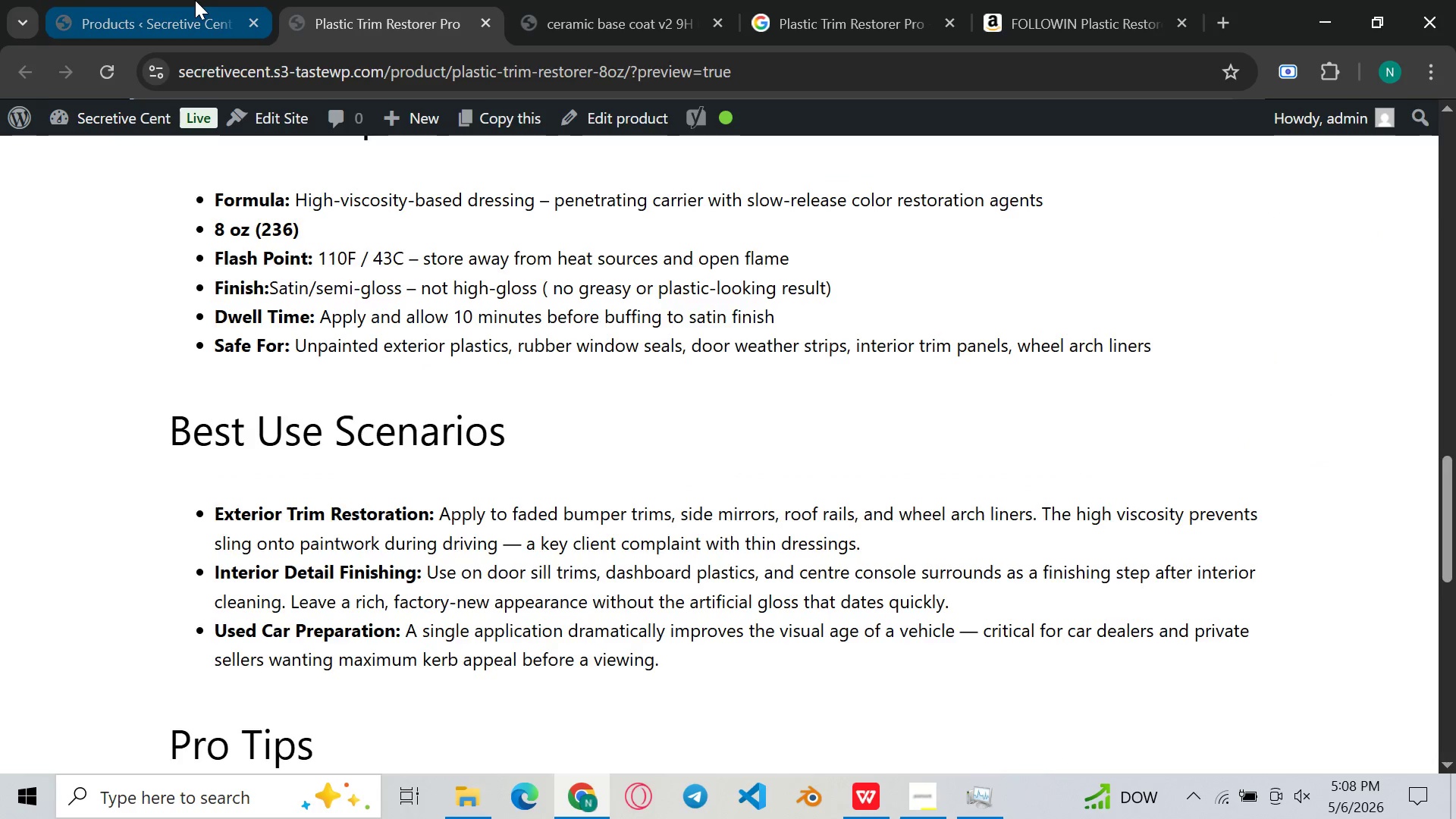 
left_click_drag(start_coordinate=[195, 0], to_coordinate=[441, 0])
 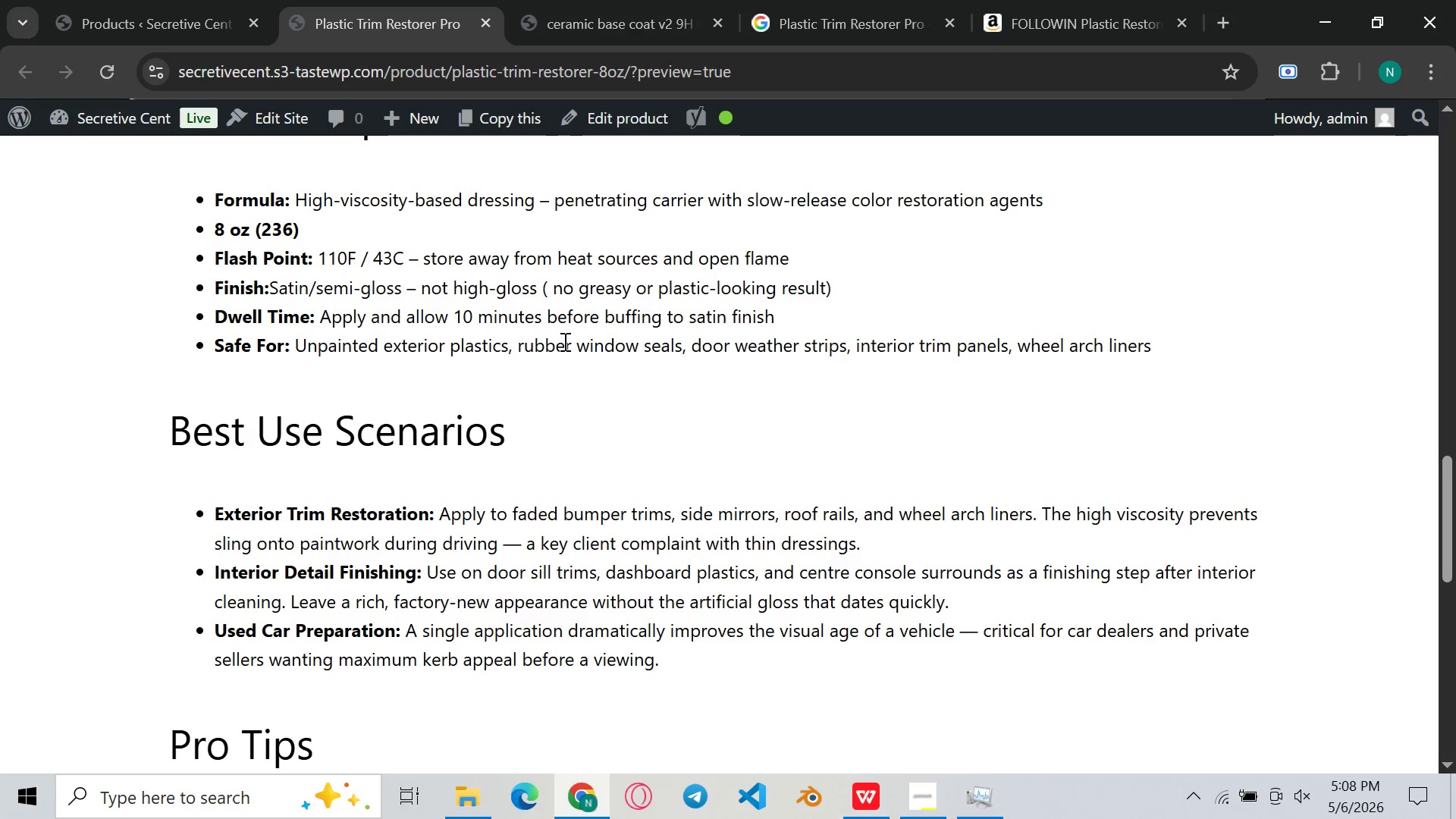 
left_click([441, 0])
 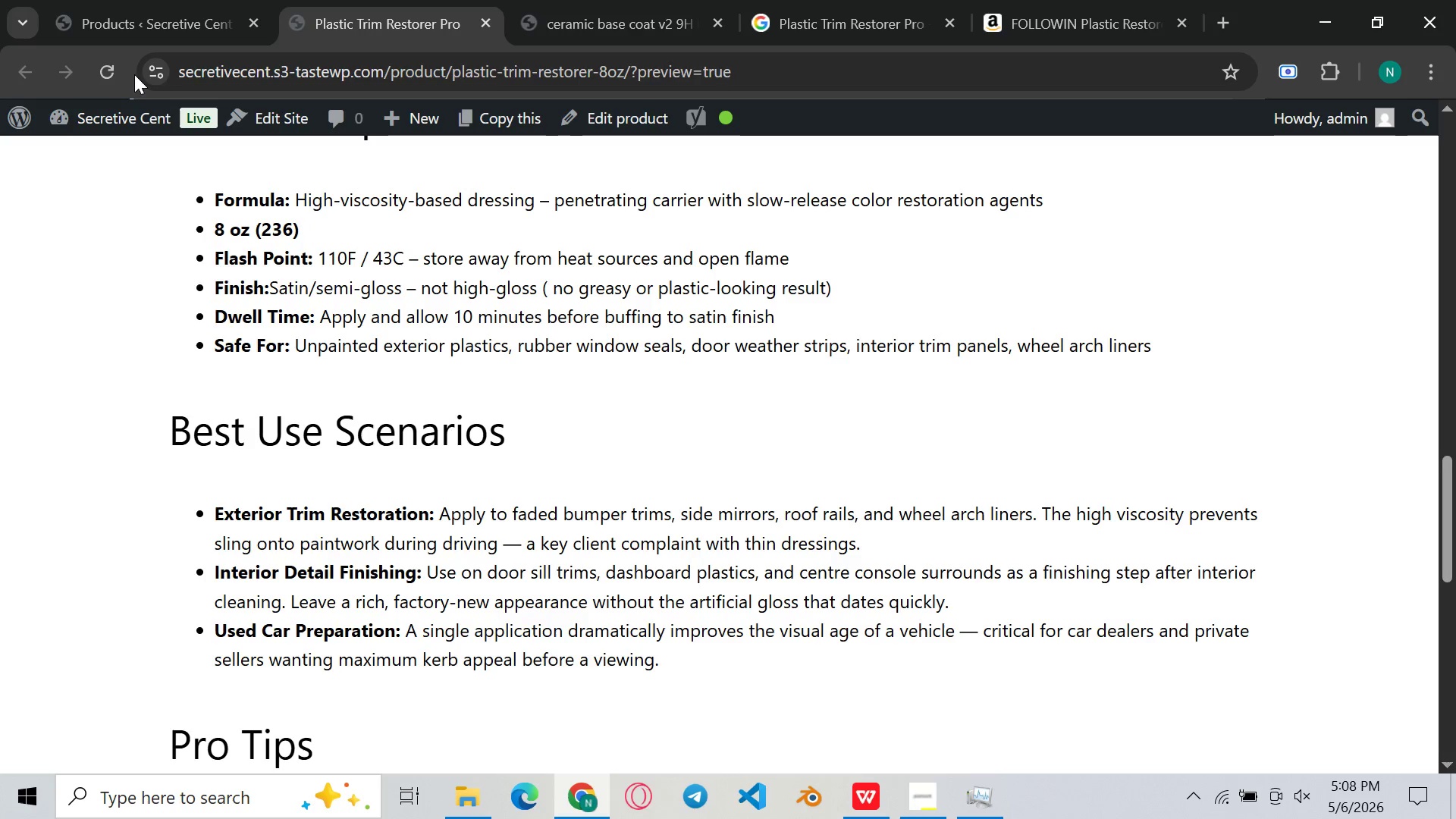 
left_click([127, 71])
 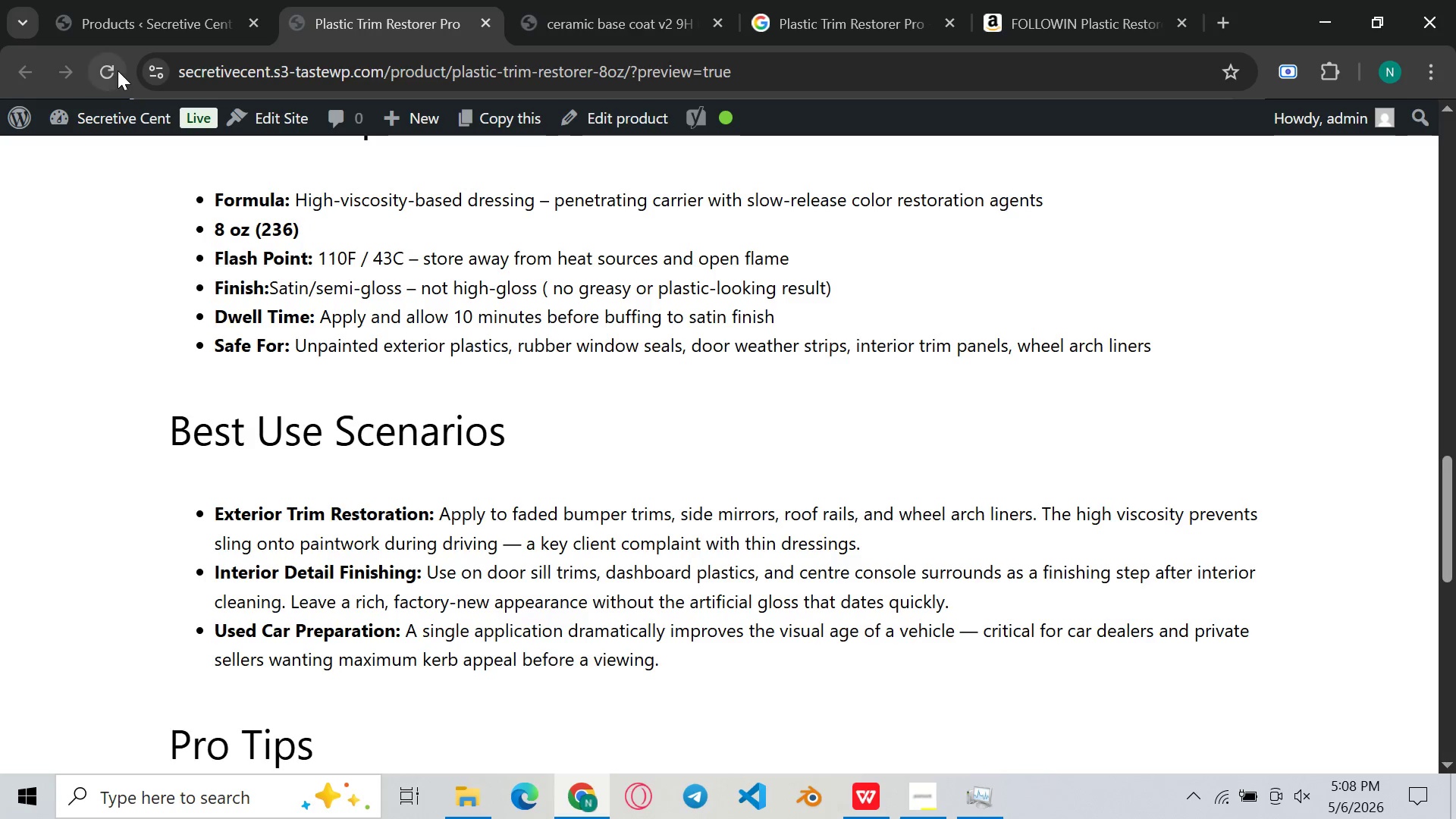 
left_click([118, 71])
 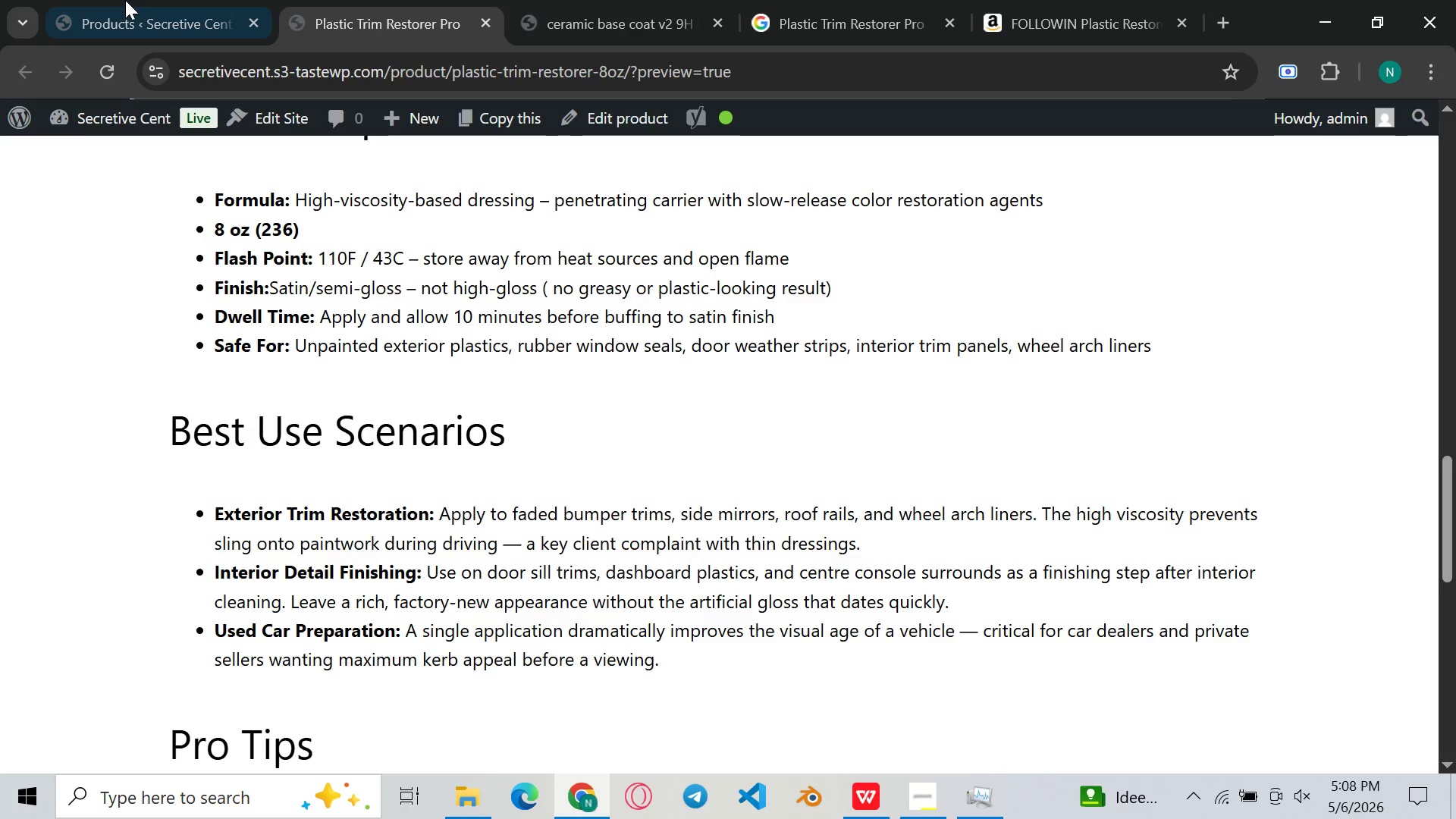 
left_click([123, 0])
 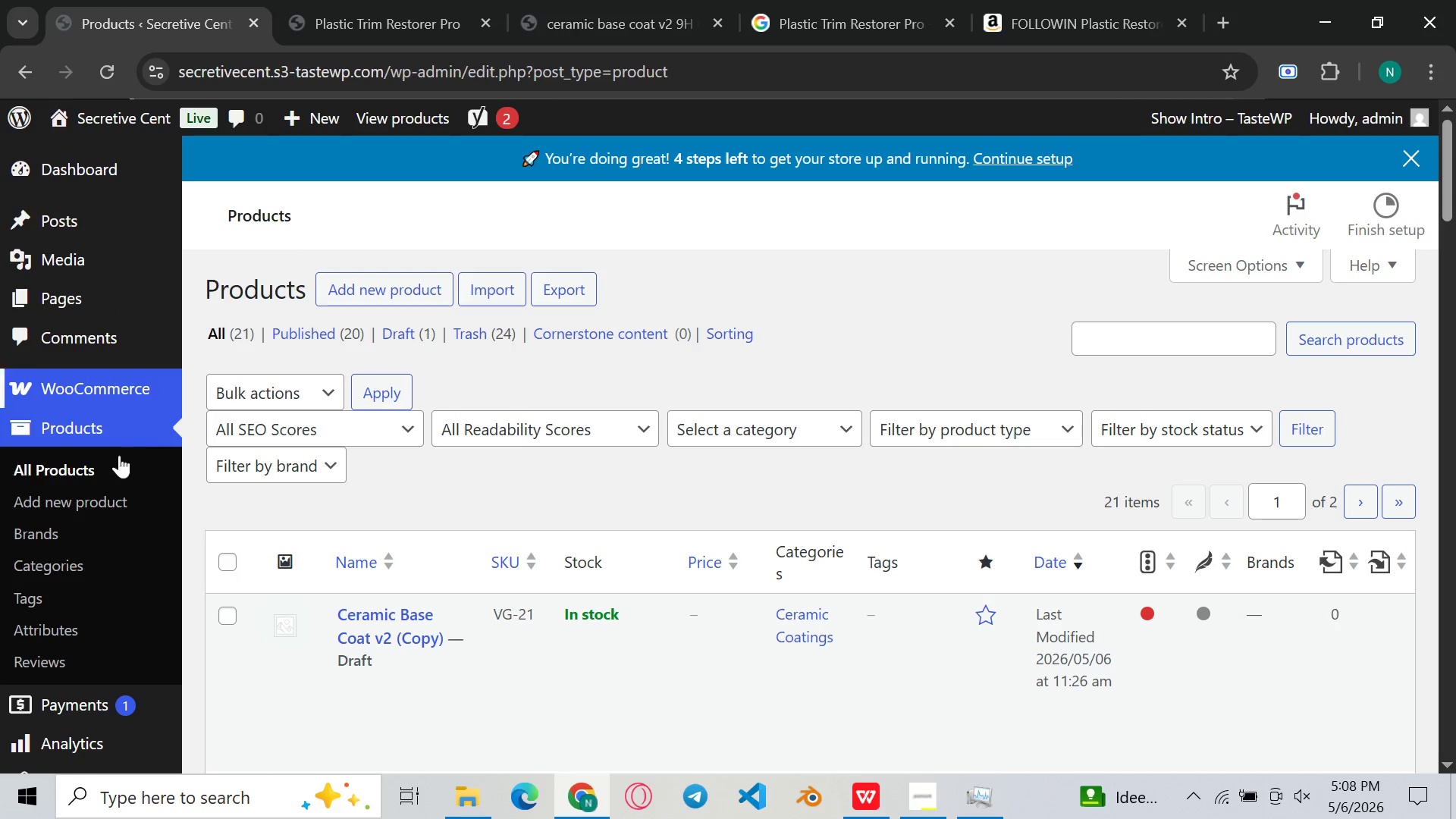 
mouse_move([482, 465])
 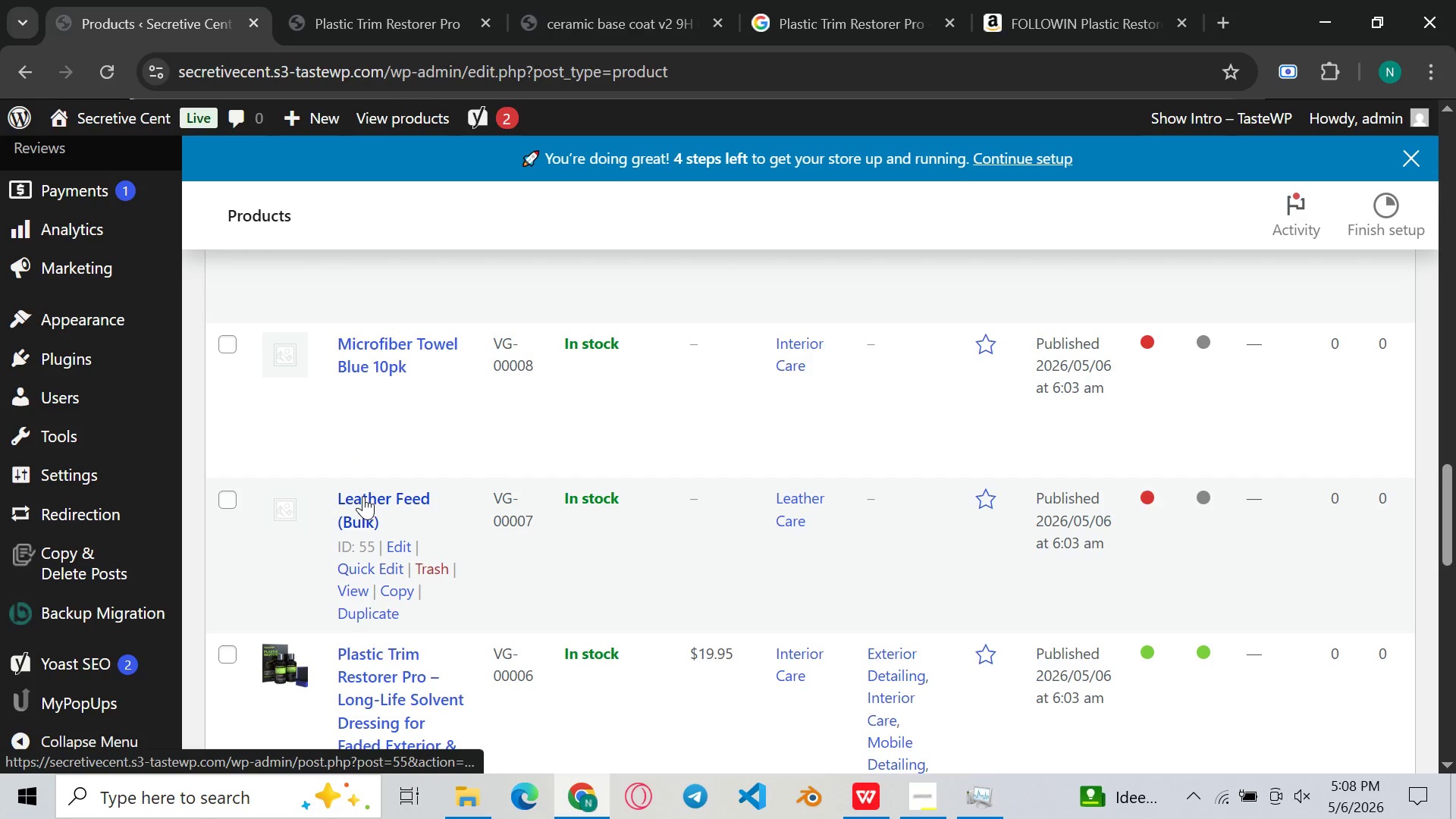 
left_click([363, 496])
 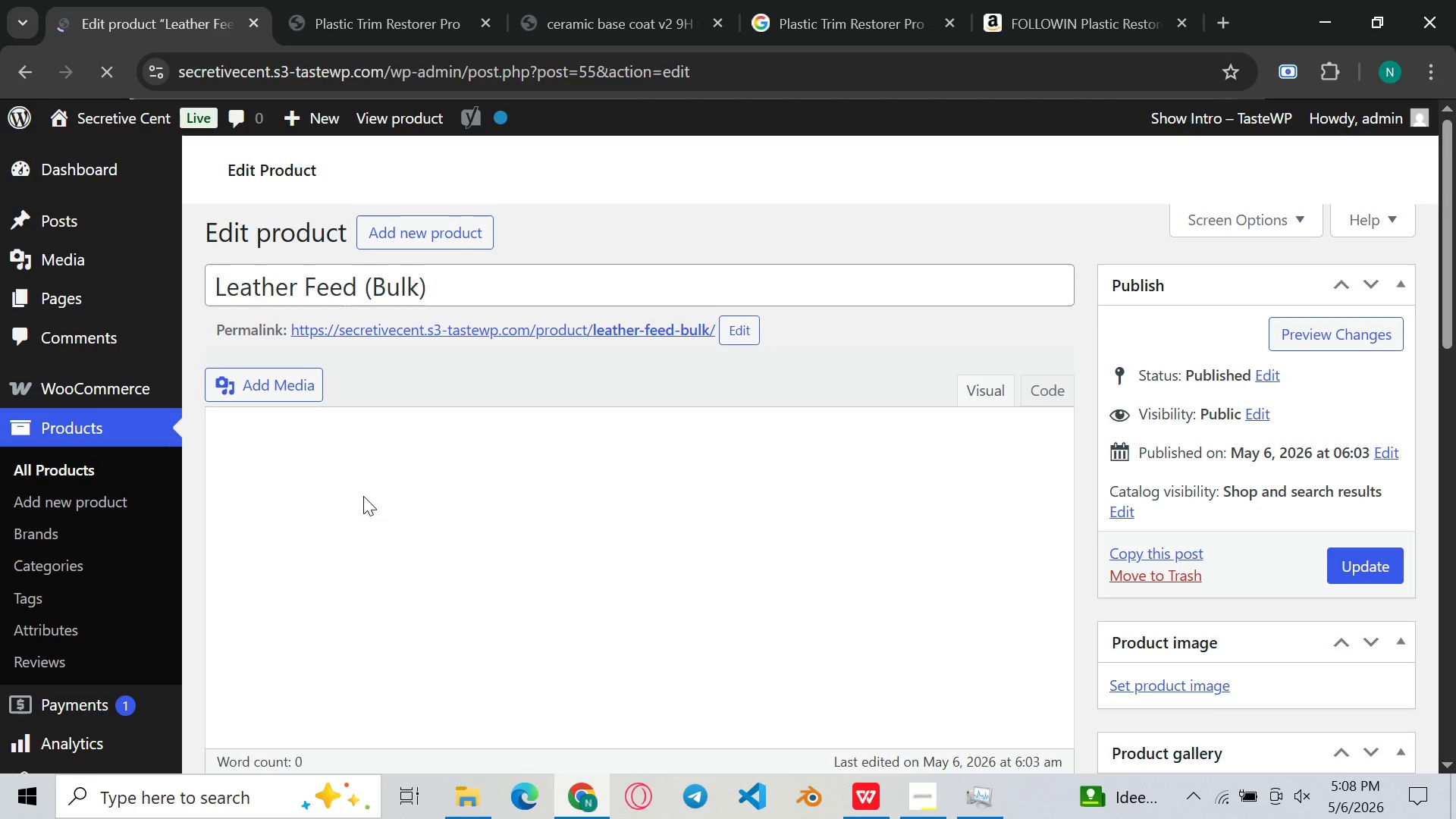 
wait(5.17)
 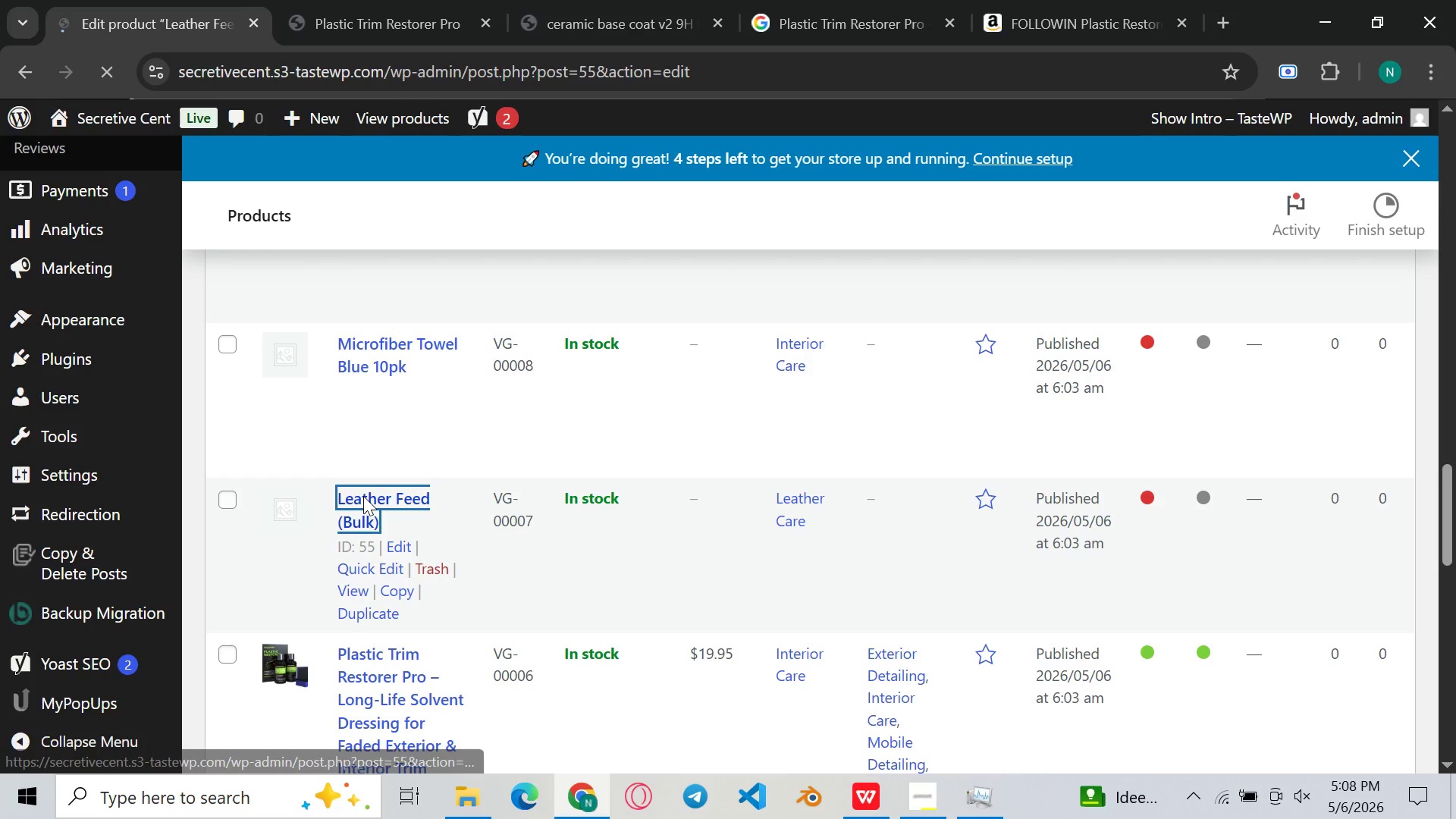 
left_click([923, 794])